 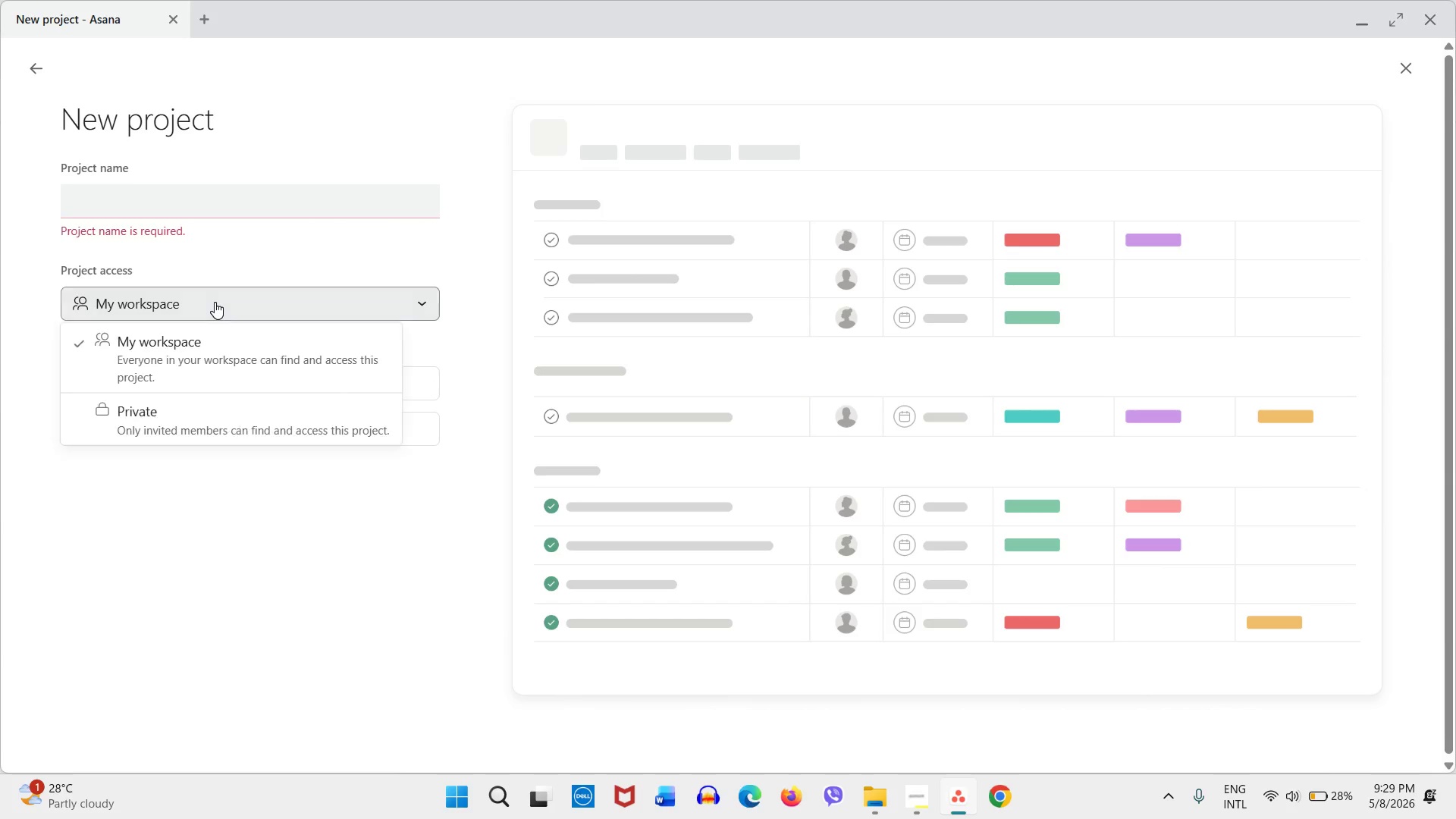 
left_click([215, 302])
 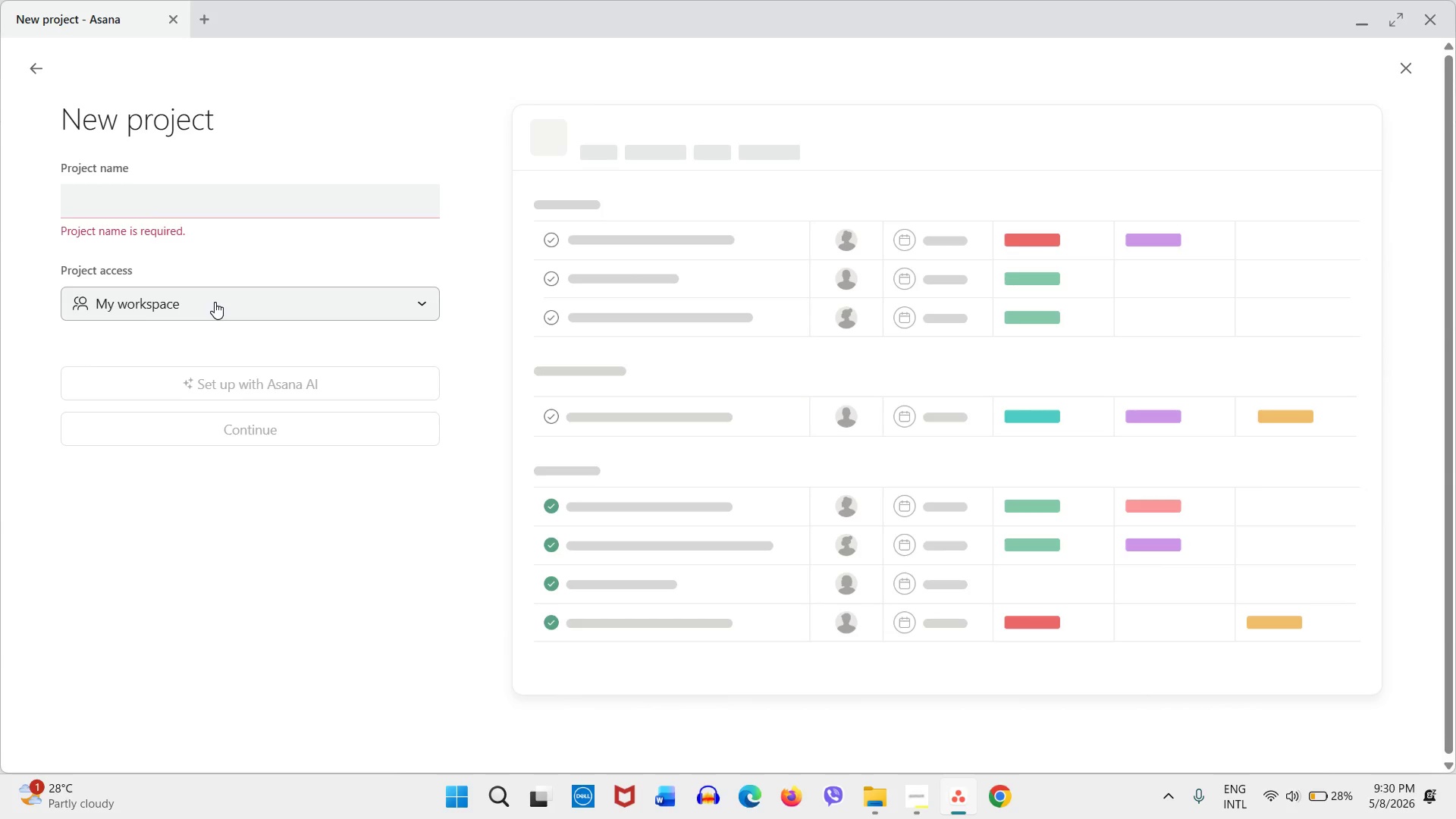 
wait(13.88)
 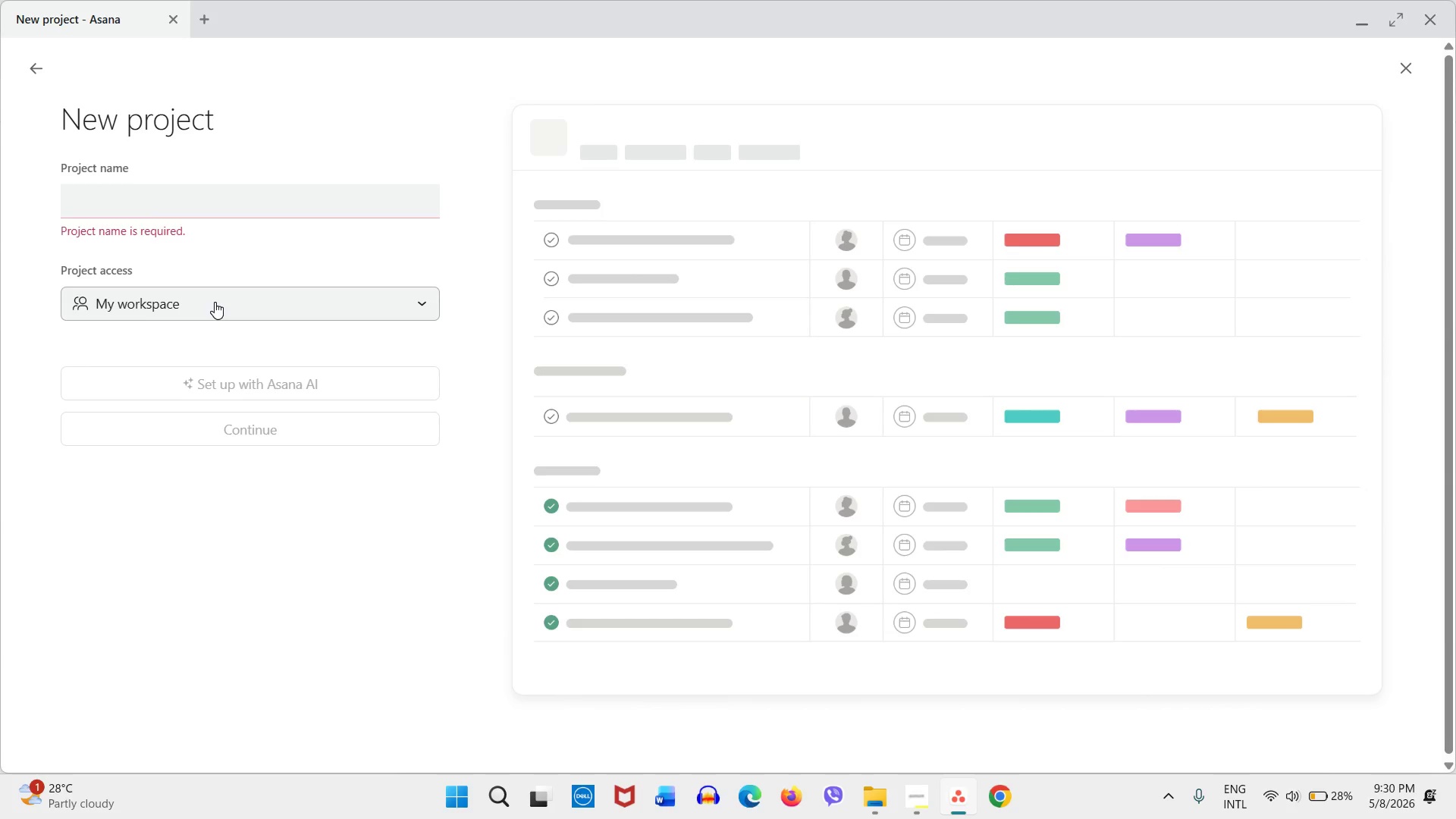 
double_click([238, 203])
 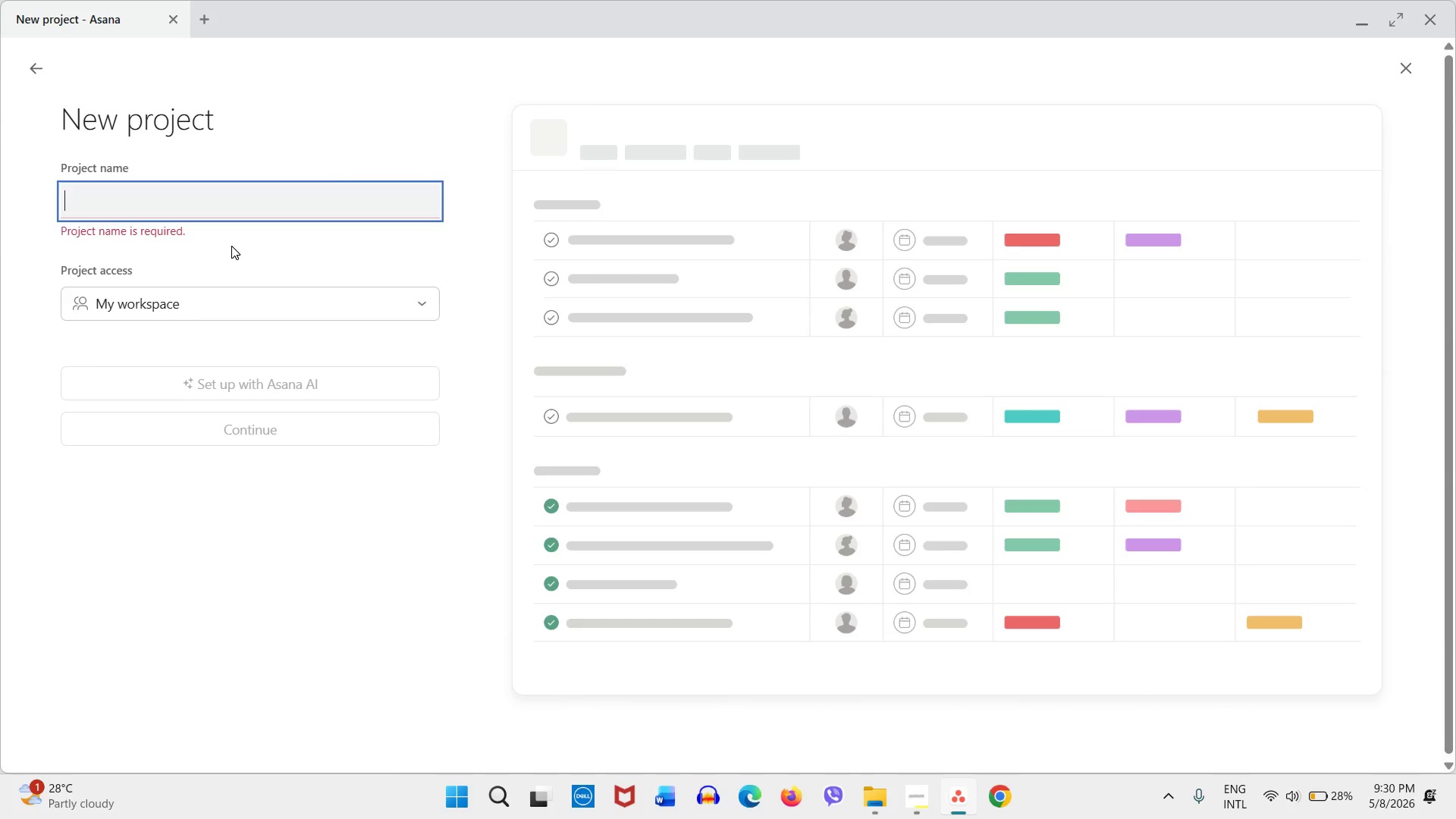 
wait(13.59)
 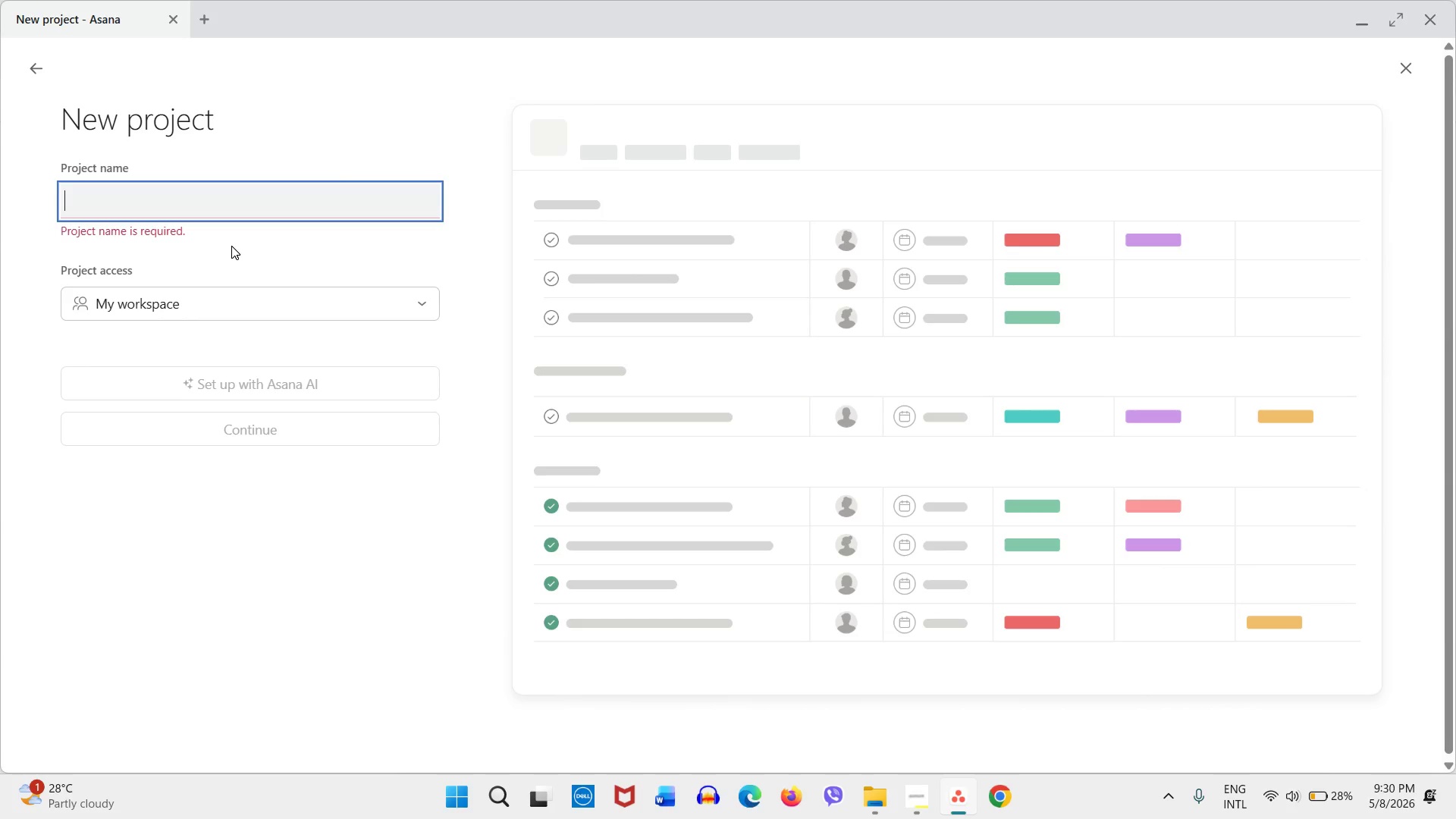 
left_click([212, 213])
 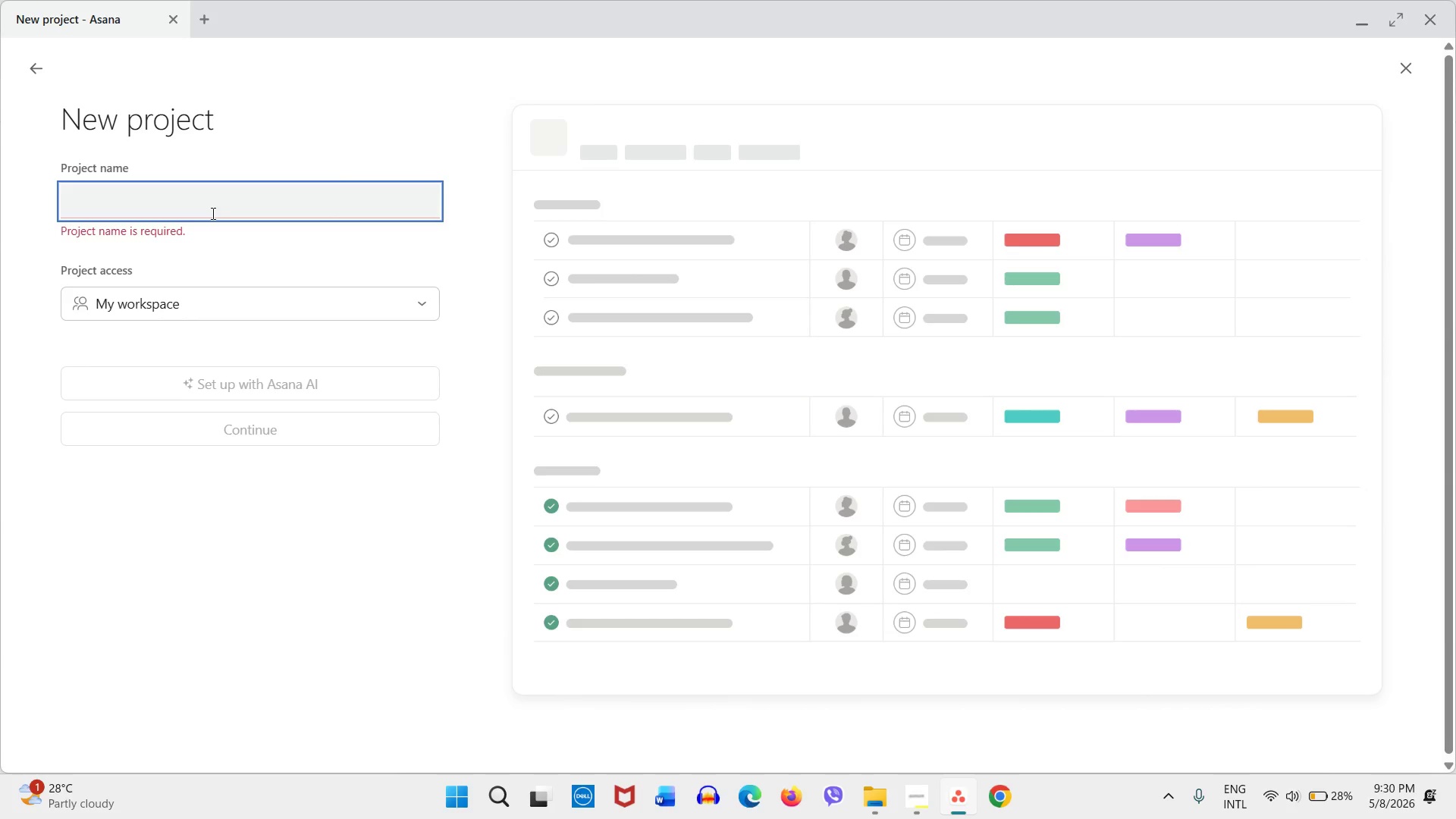 
wait(8.81)
 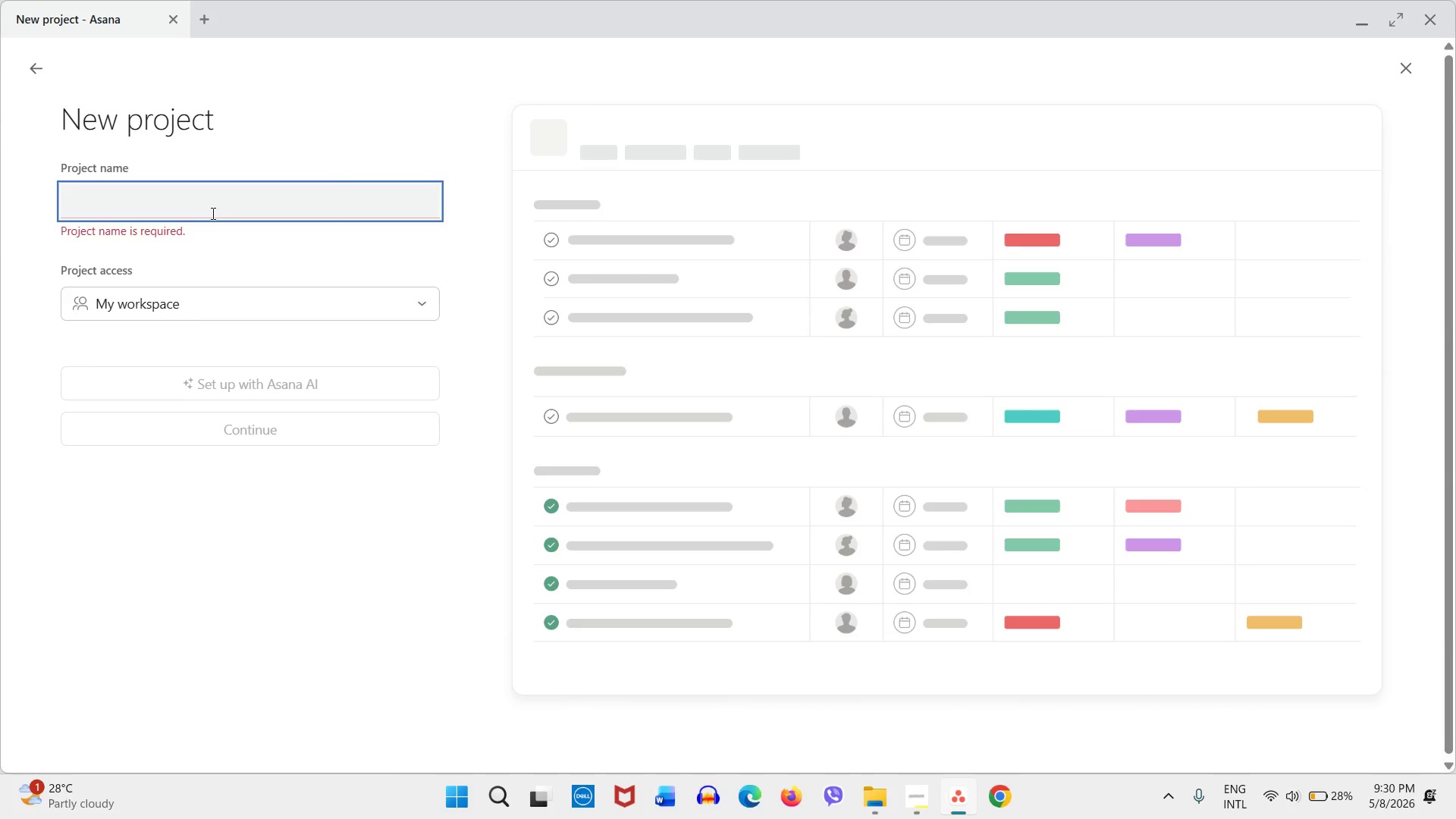 
left_click([177, 271])
 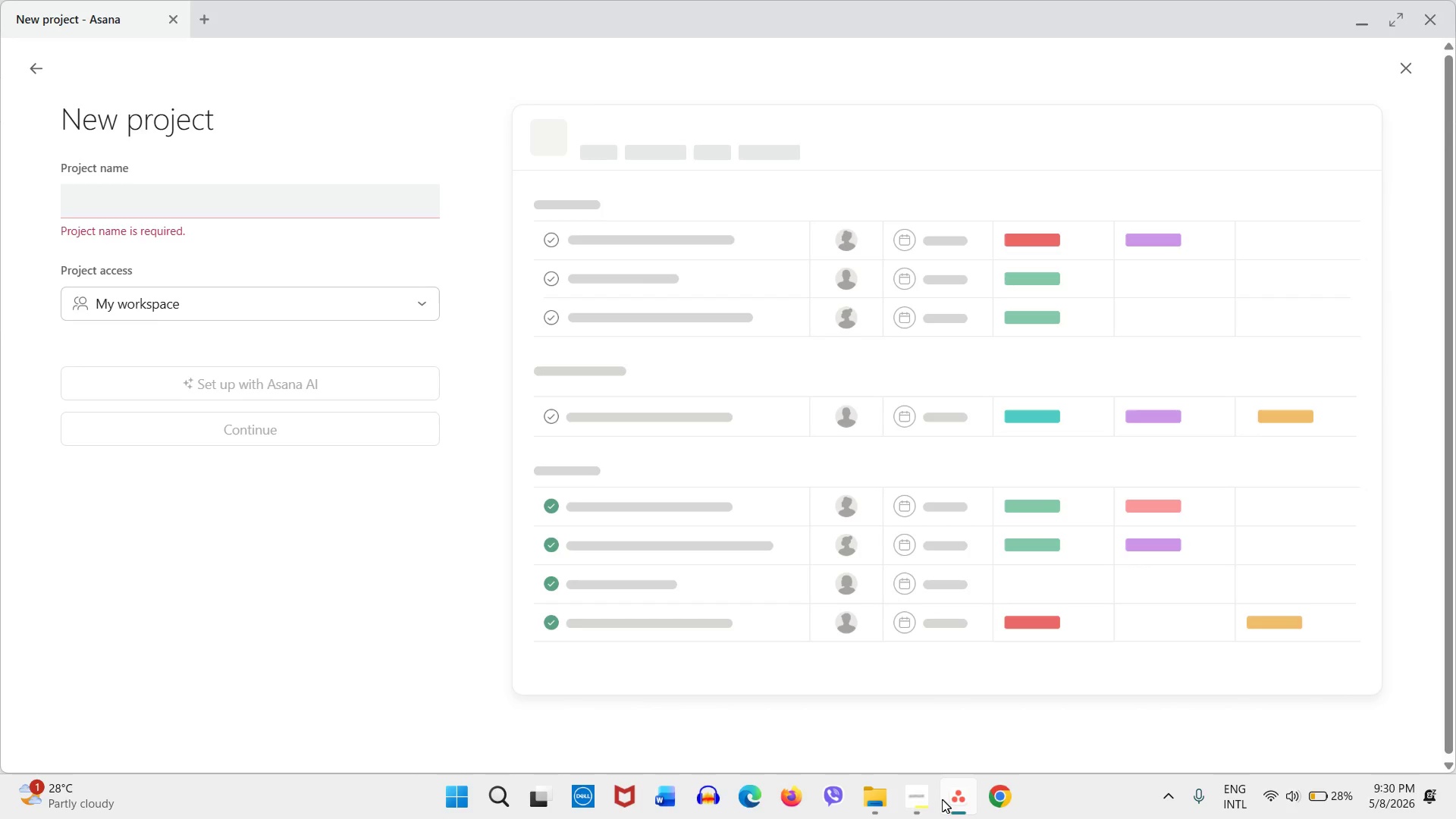 
left_click([899, 800])
 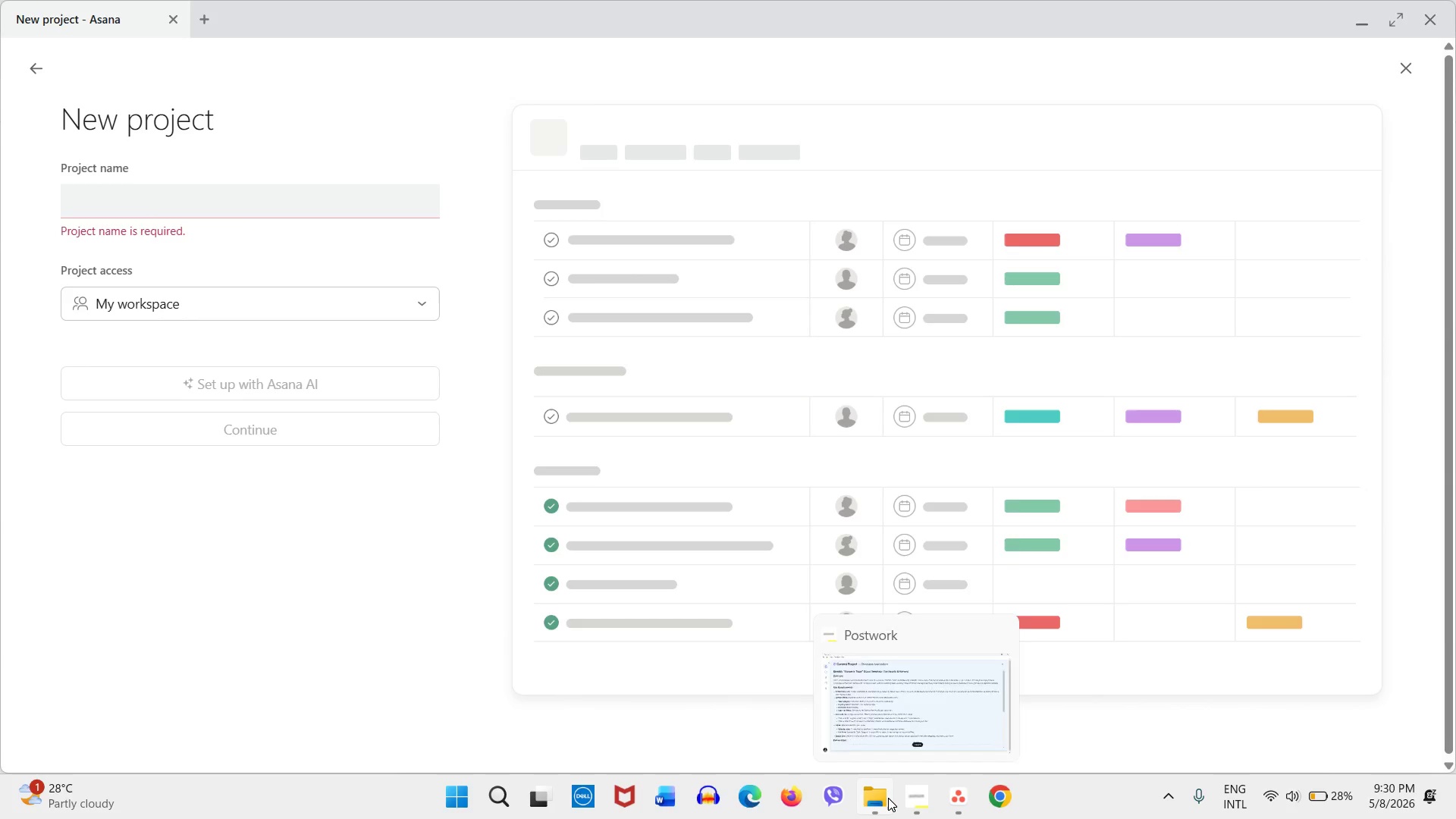 
left_click([886, 798])
 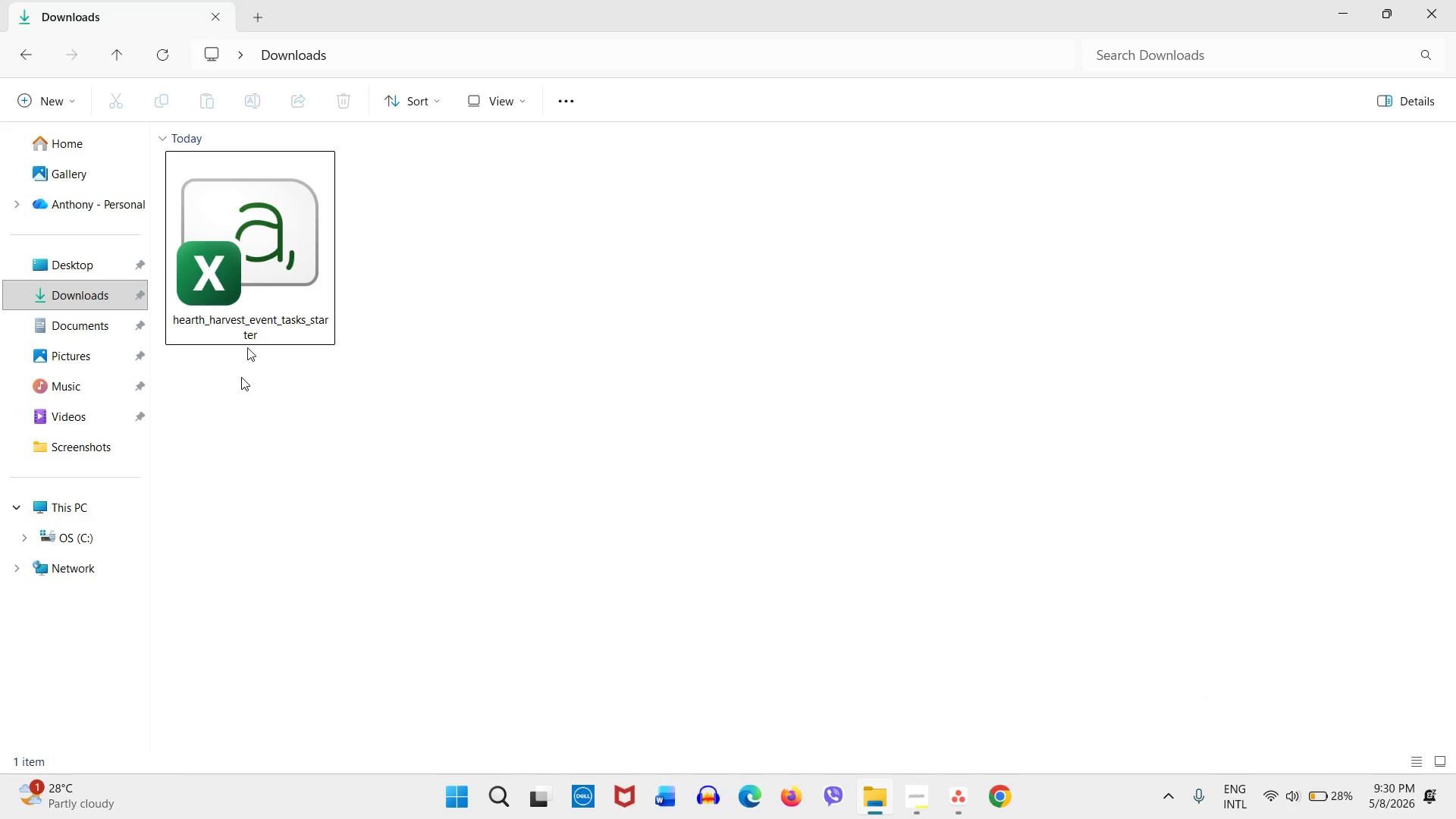 
double_click([258, 319])
 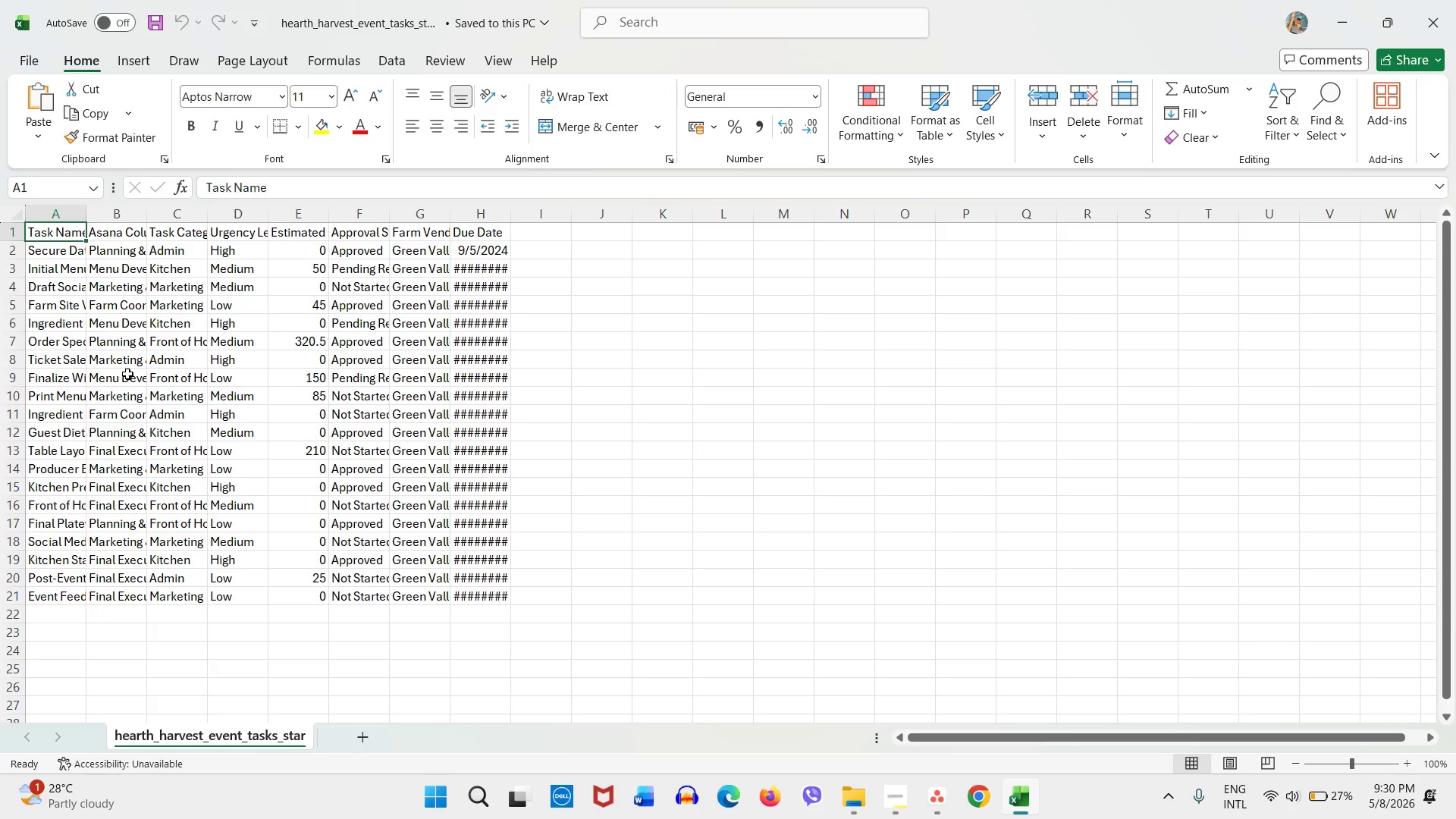 
wait(25.72)
 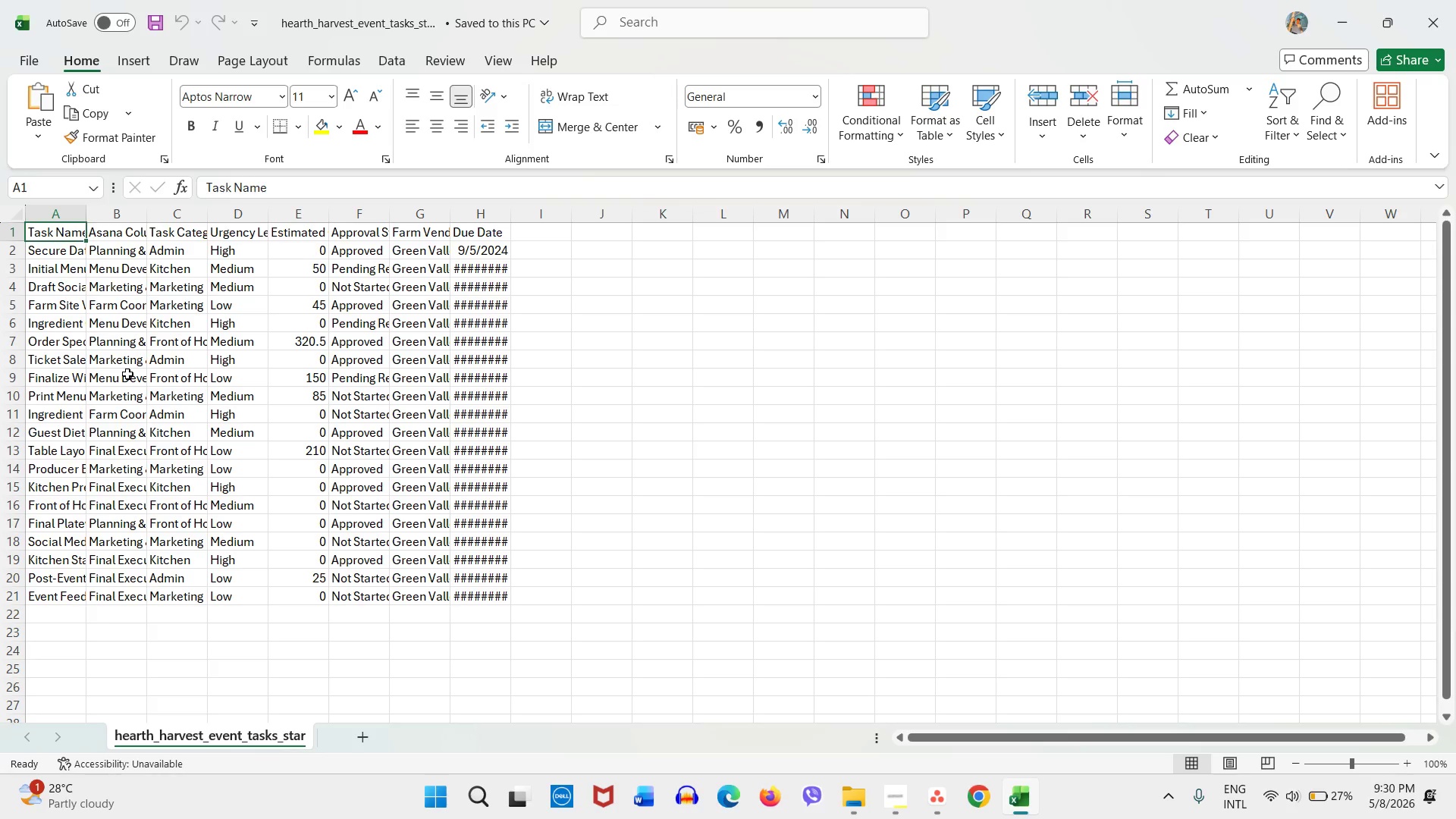 
double_click([84, 213])
 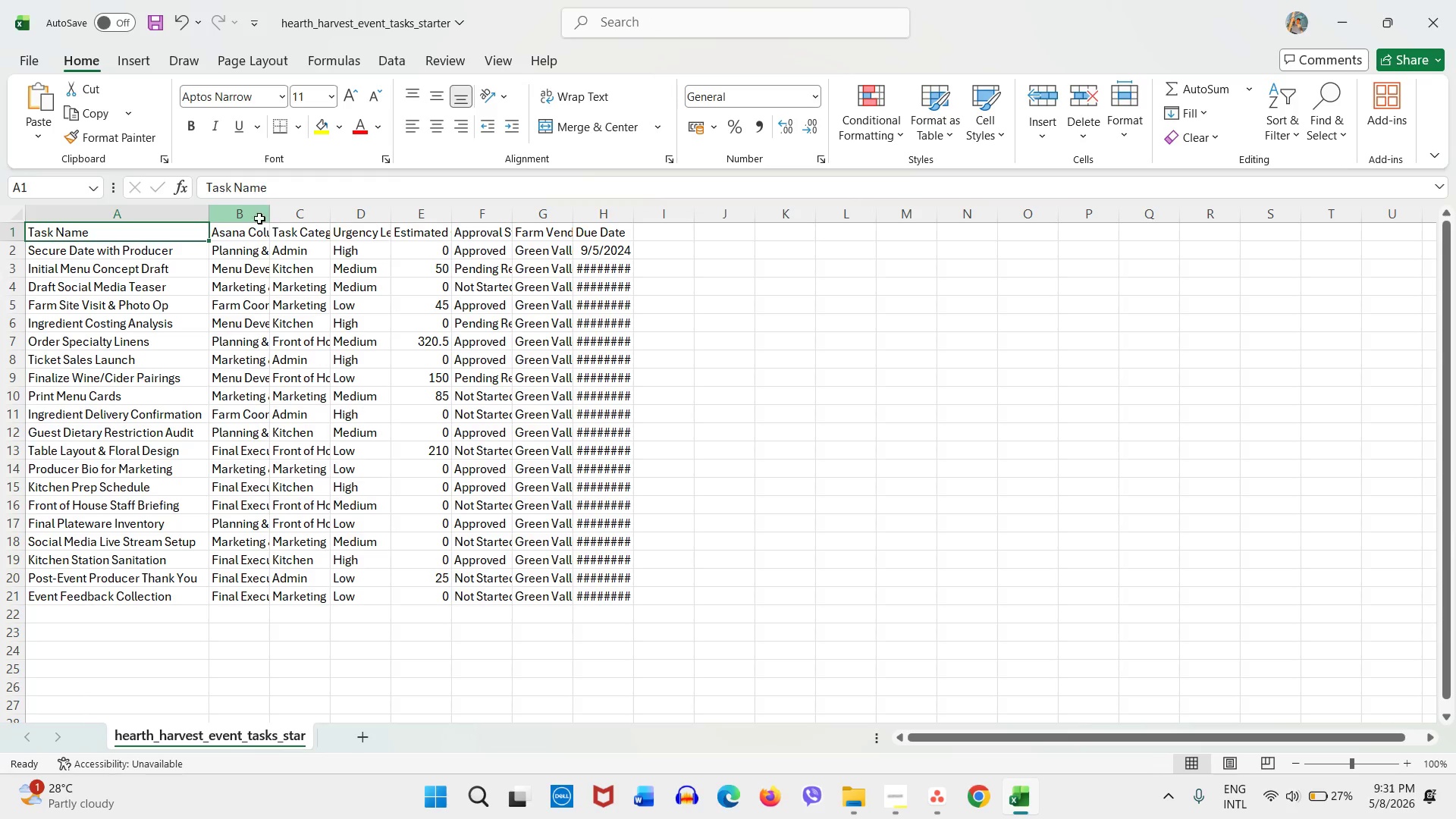 
double_click([265, 215])
 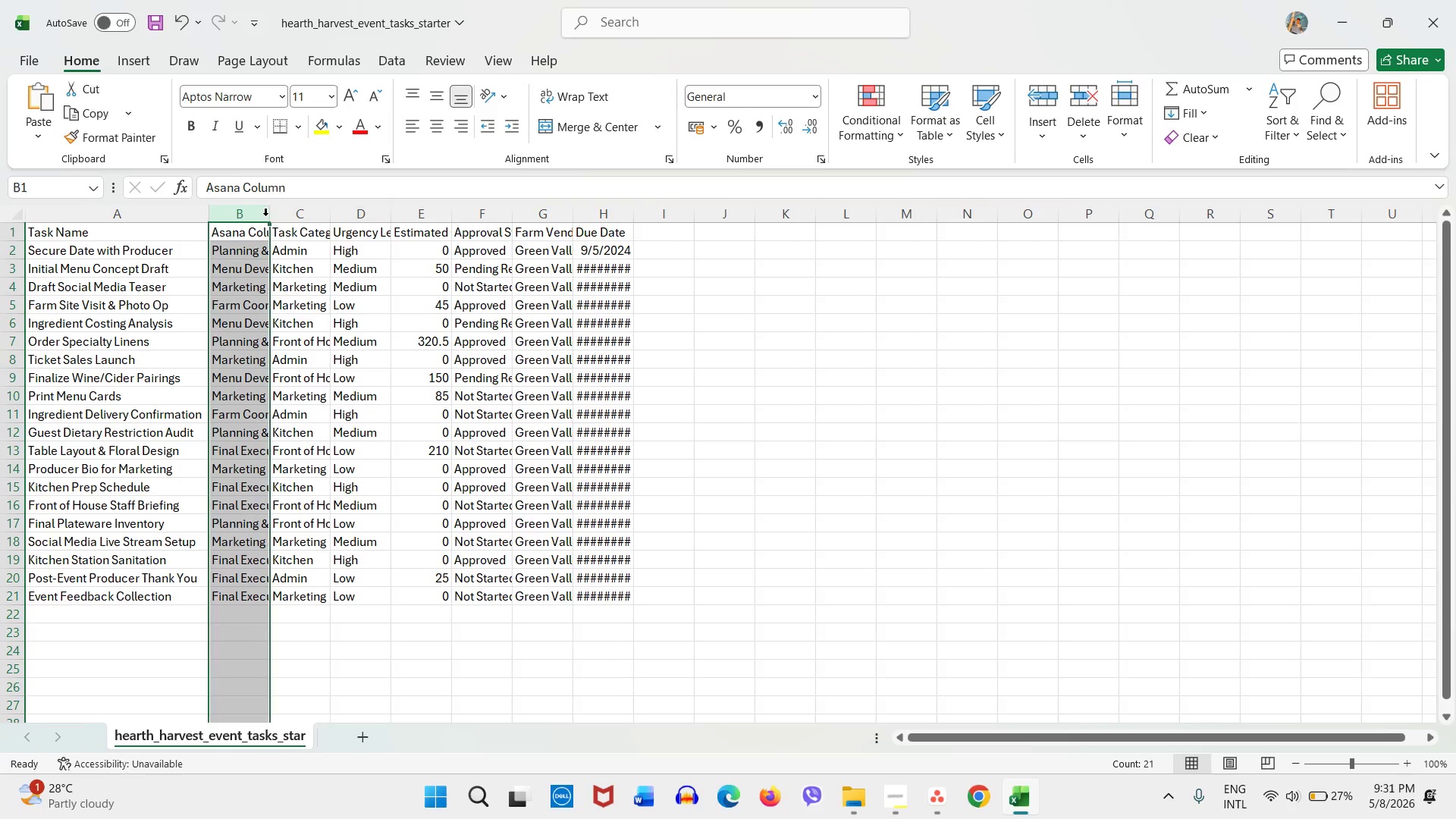 
triple_click([265, 215])
 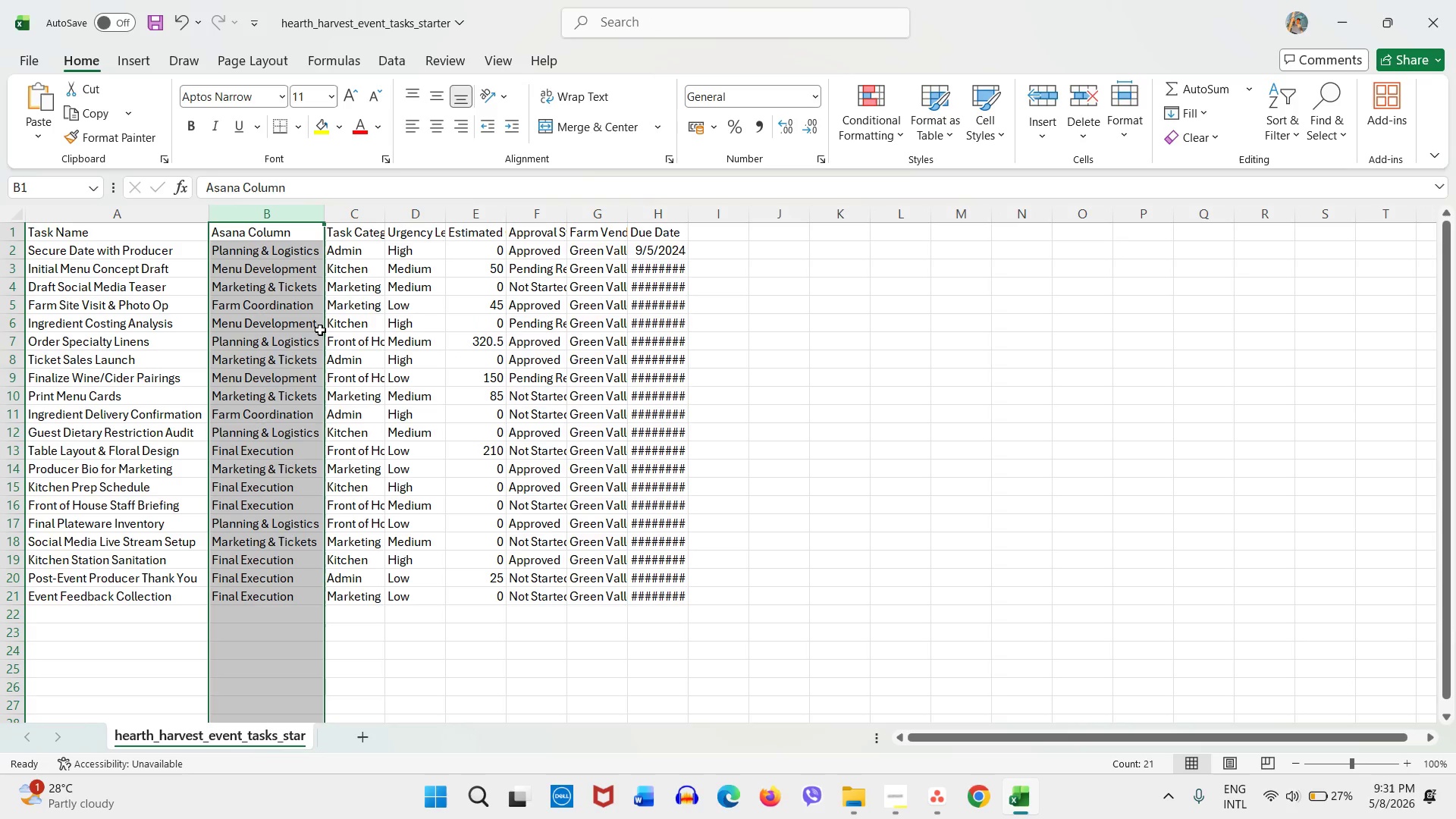 
left_click([327, 338])
 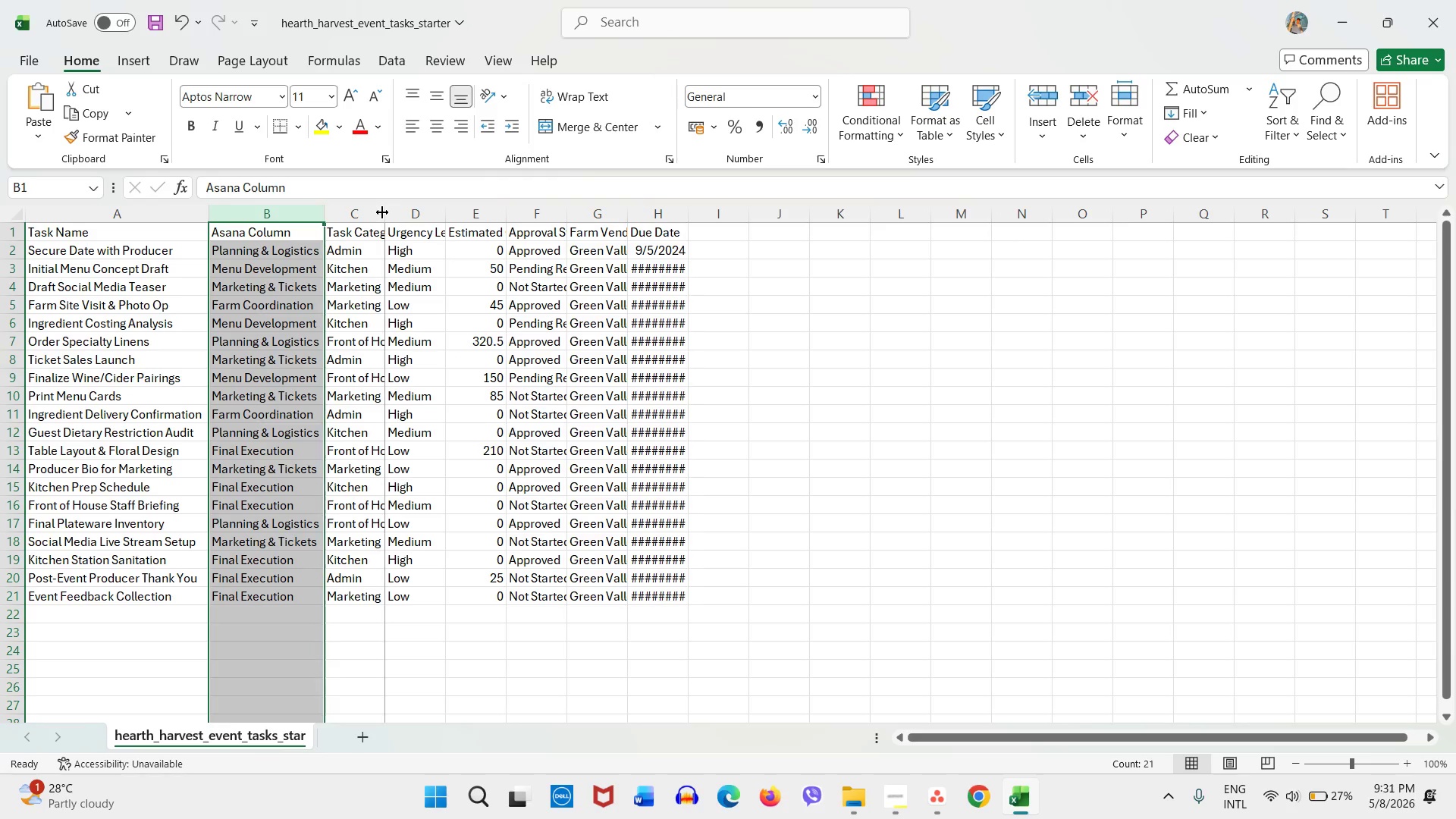 
double_click([382, 212])
 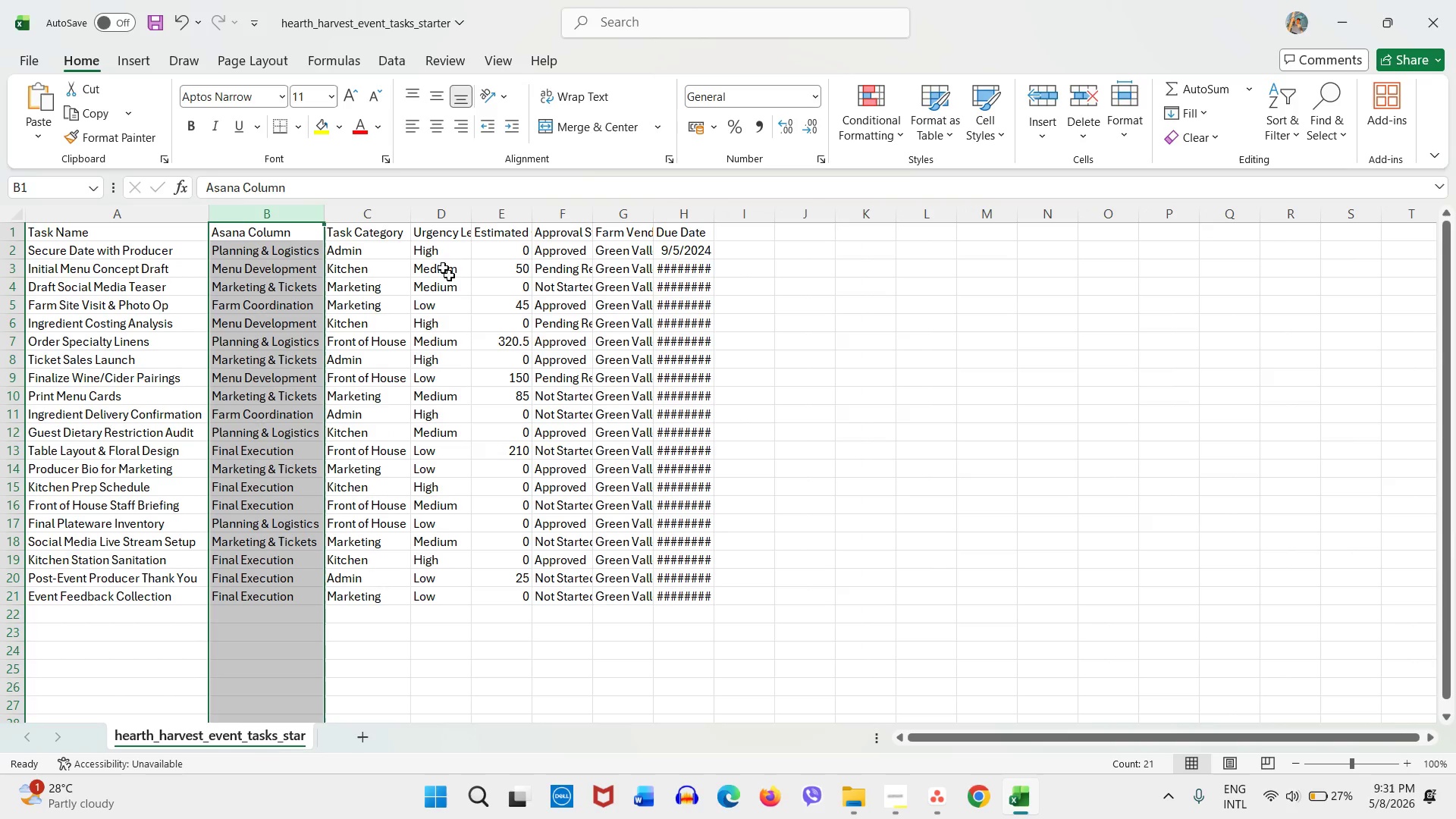 
left_click([467, 301])
 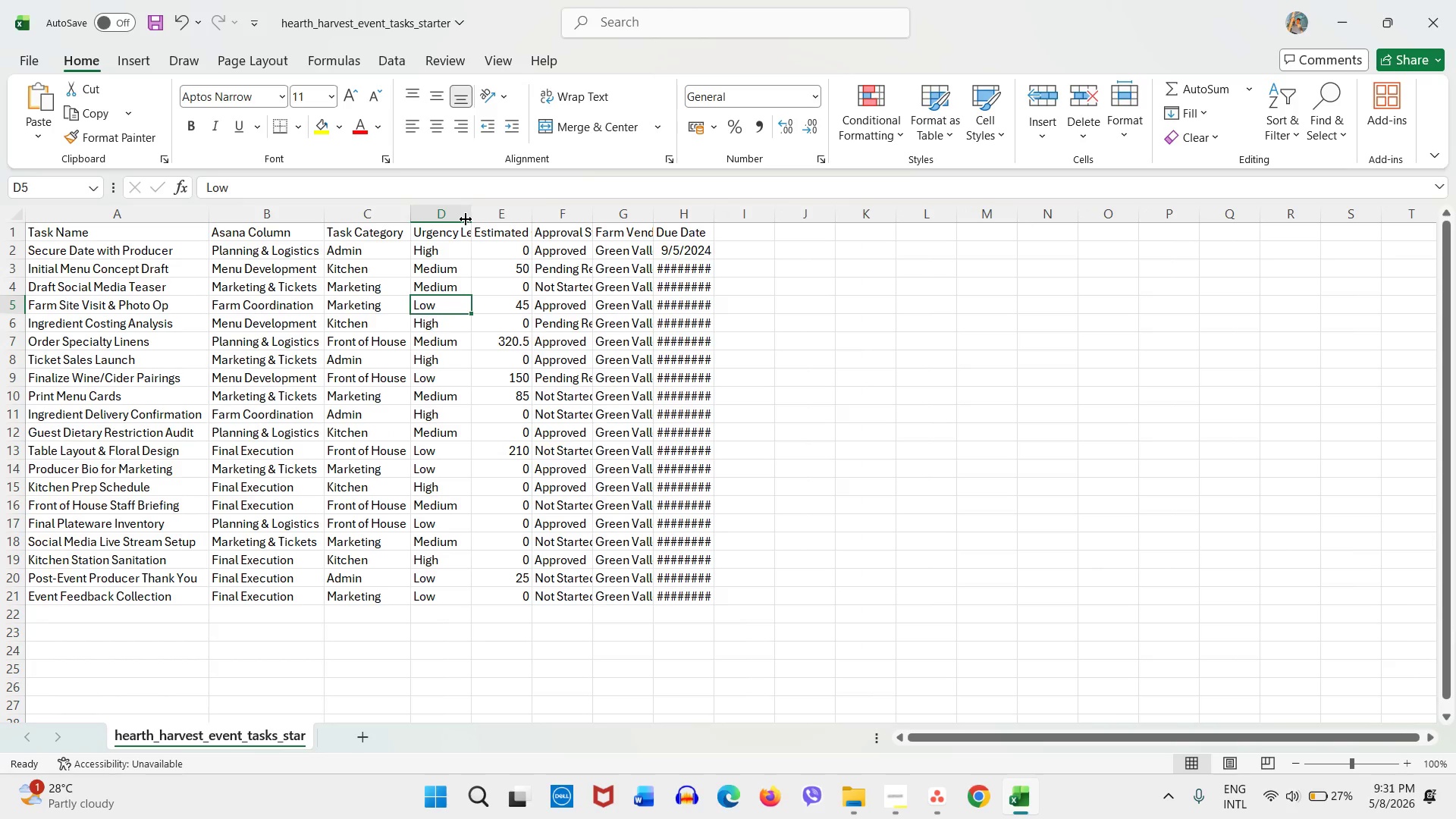 
double_click([466, 219])
 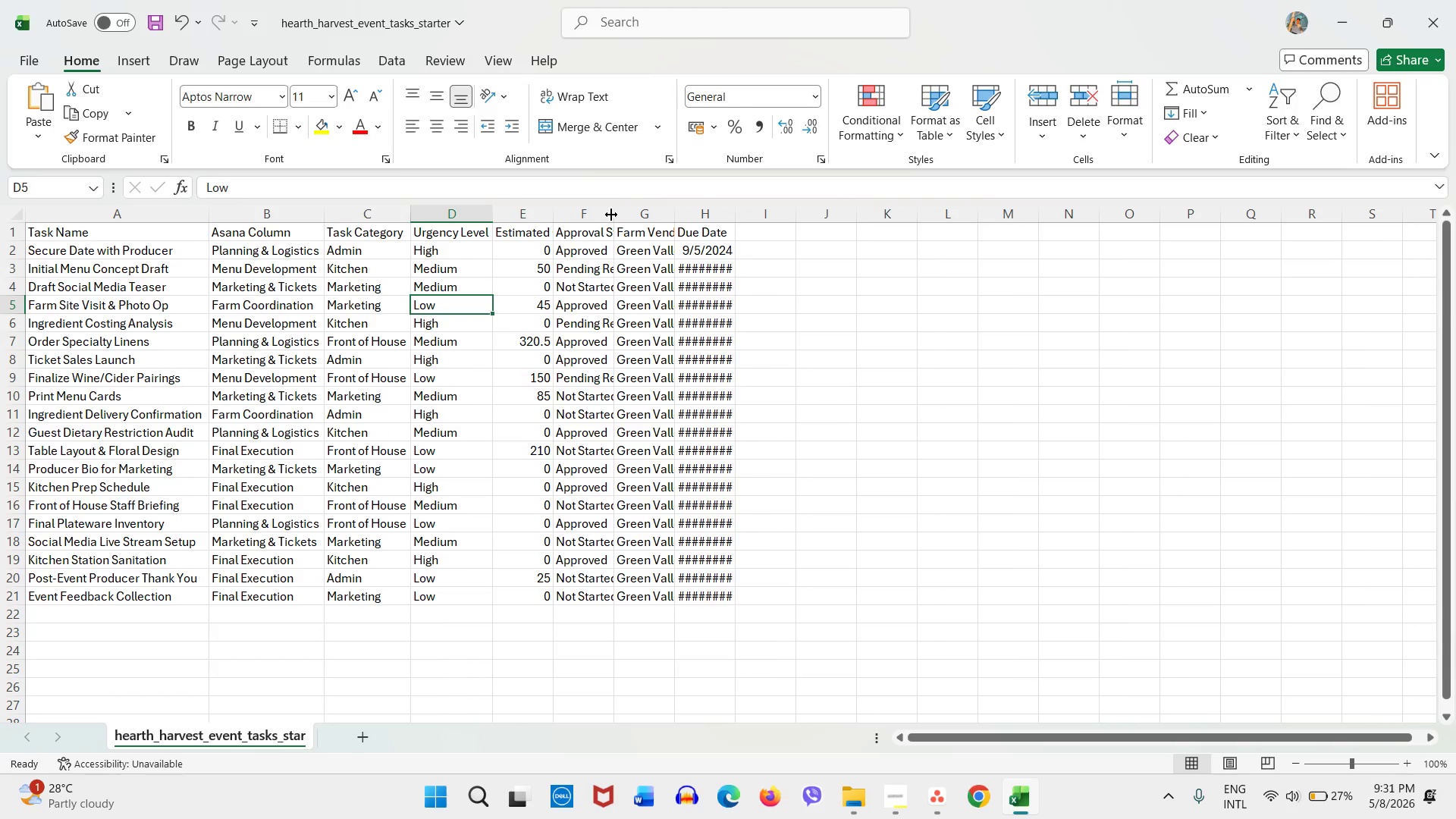 
double_click([611, 214])
 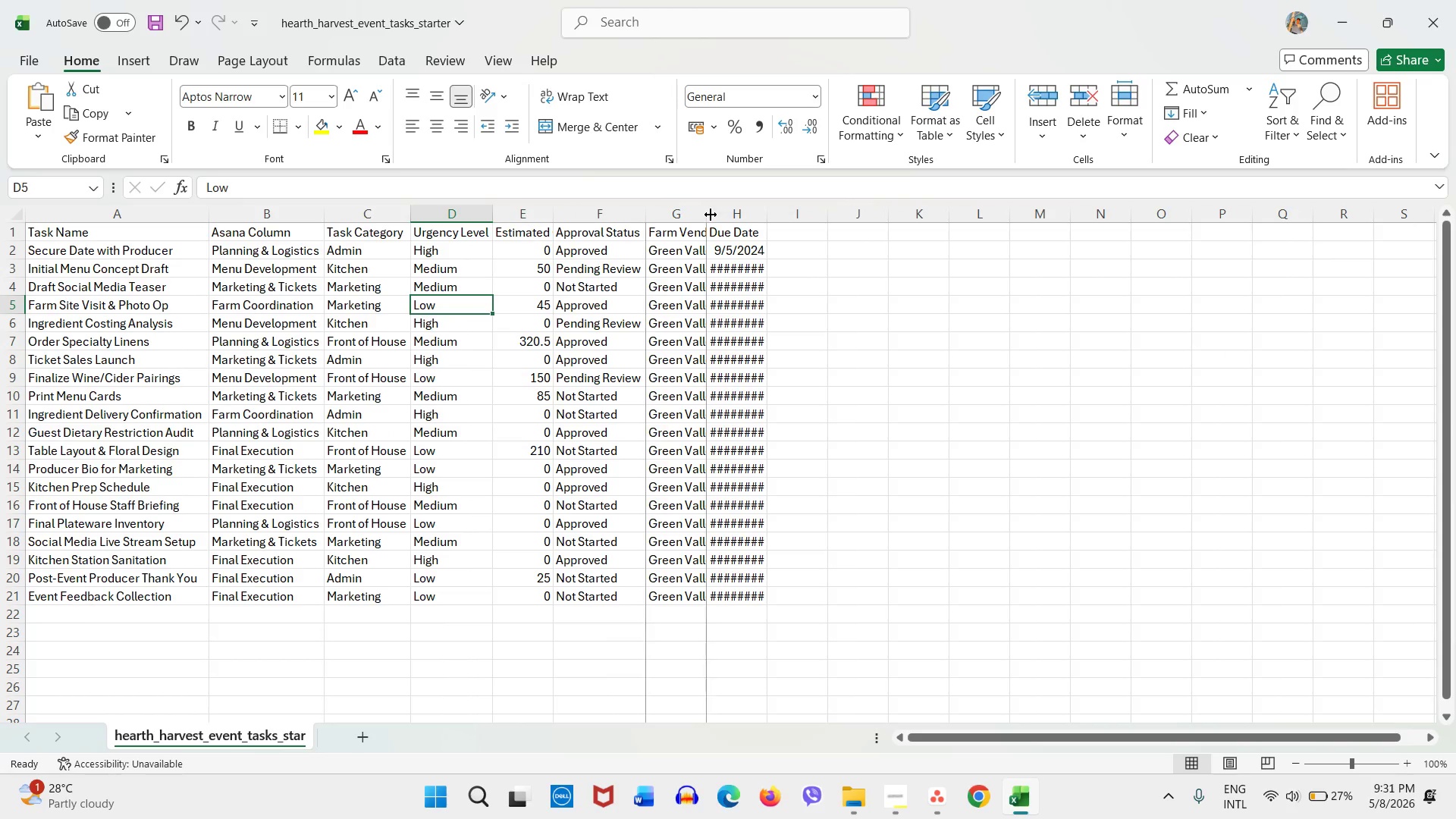 
double_click([711, 215])
 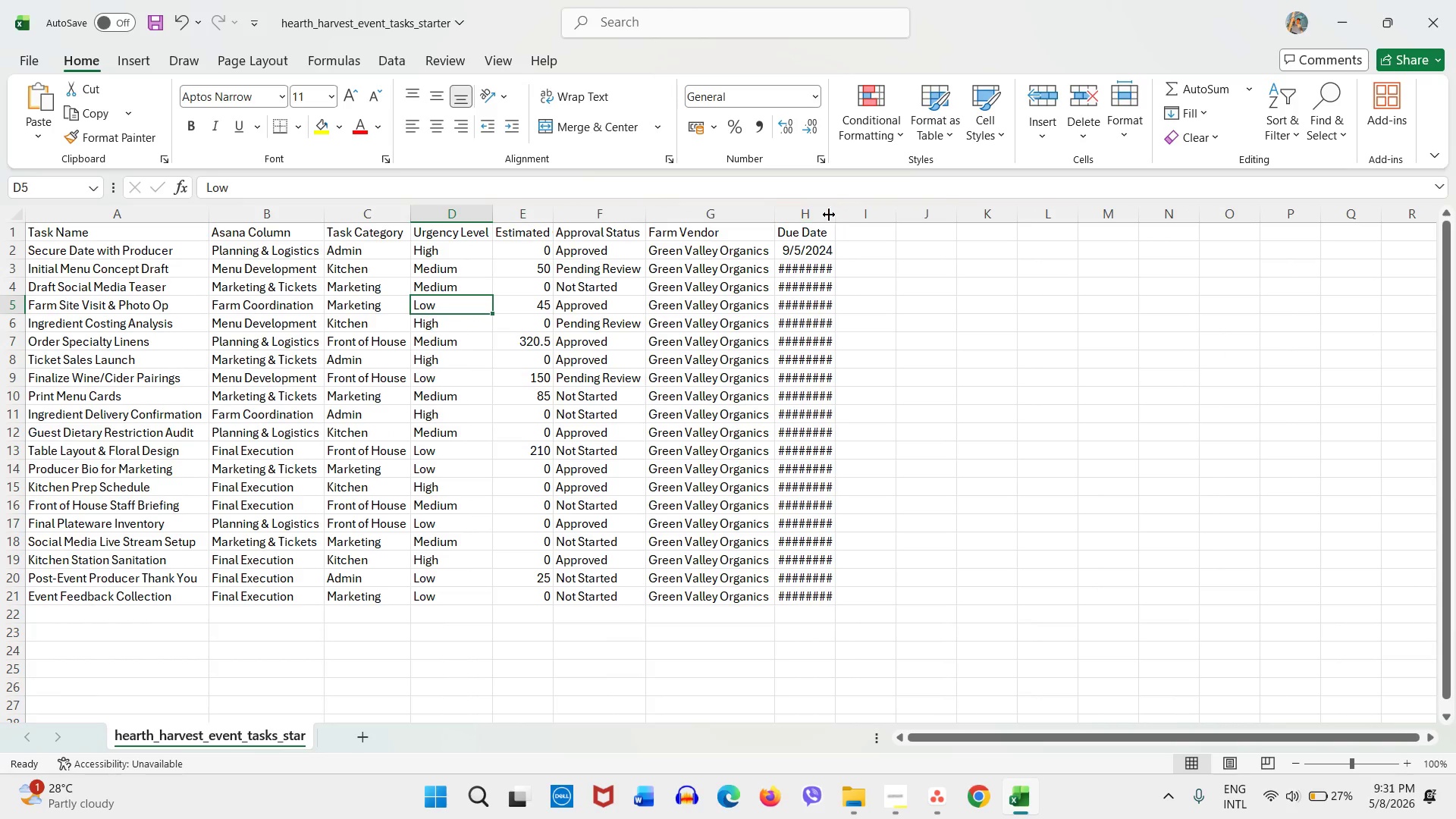 
double_click([829, 215])
 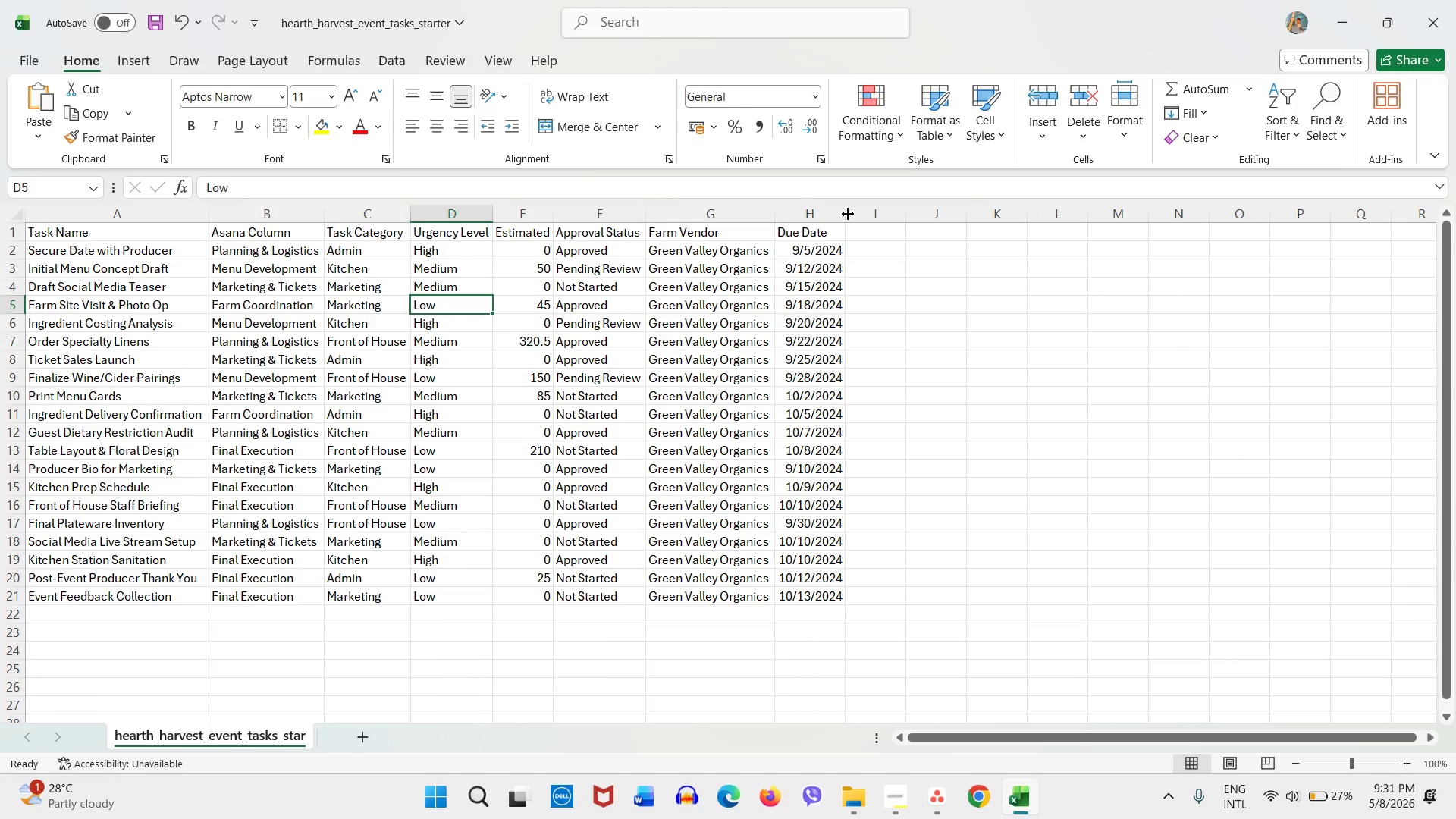 
left_click([848, 214])
 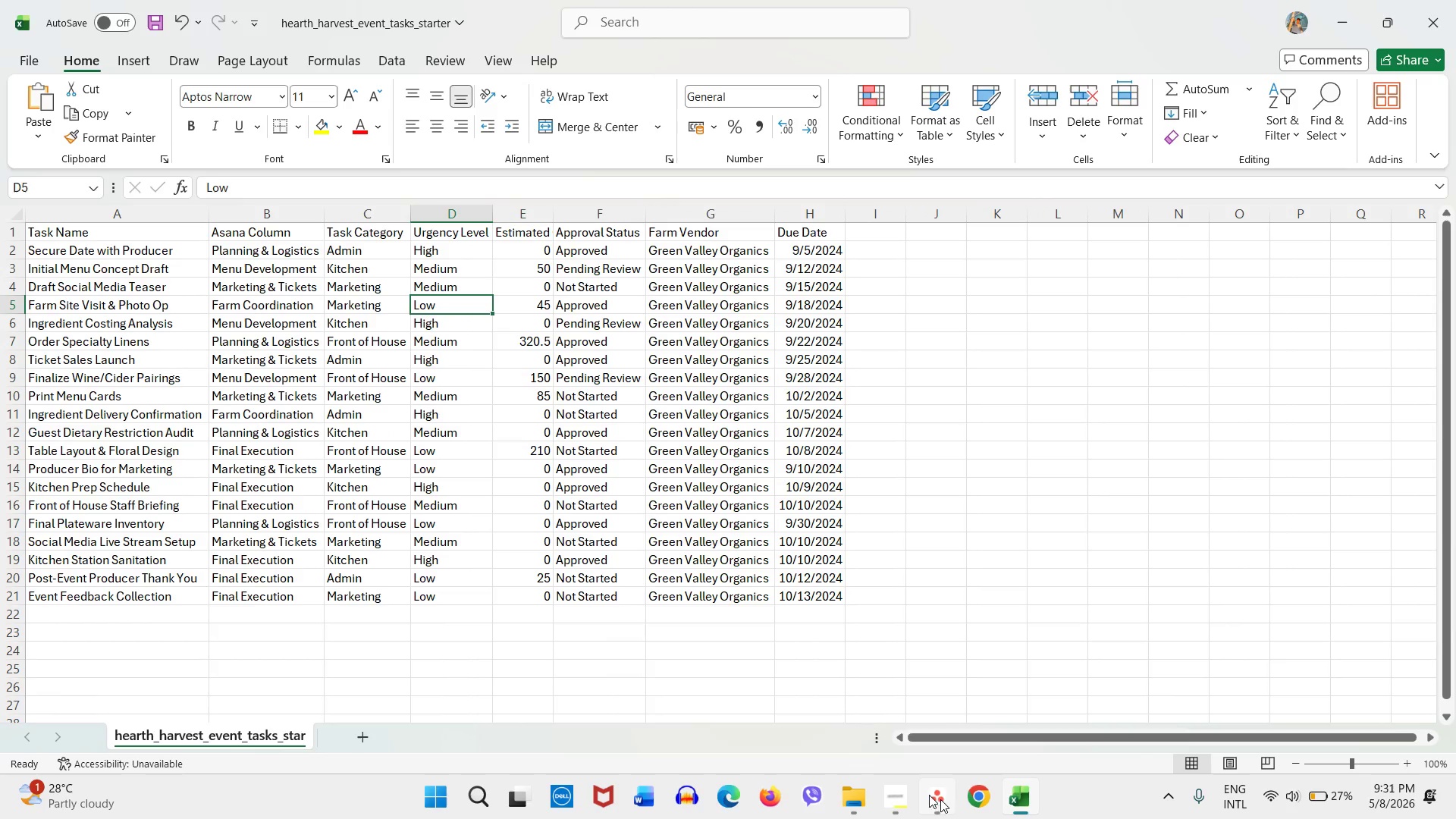 
left_click([887, 793])